 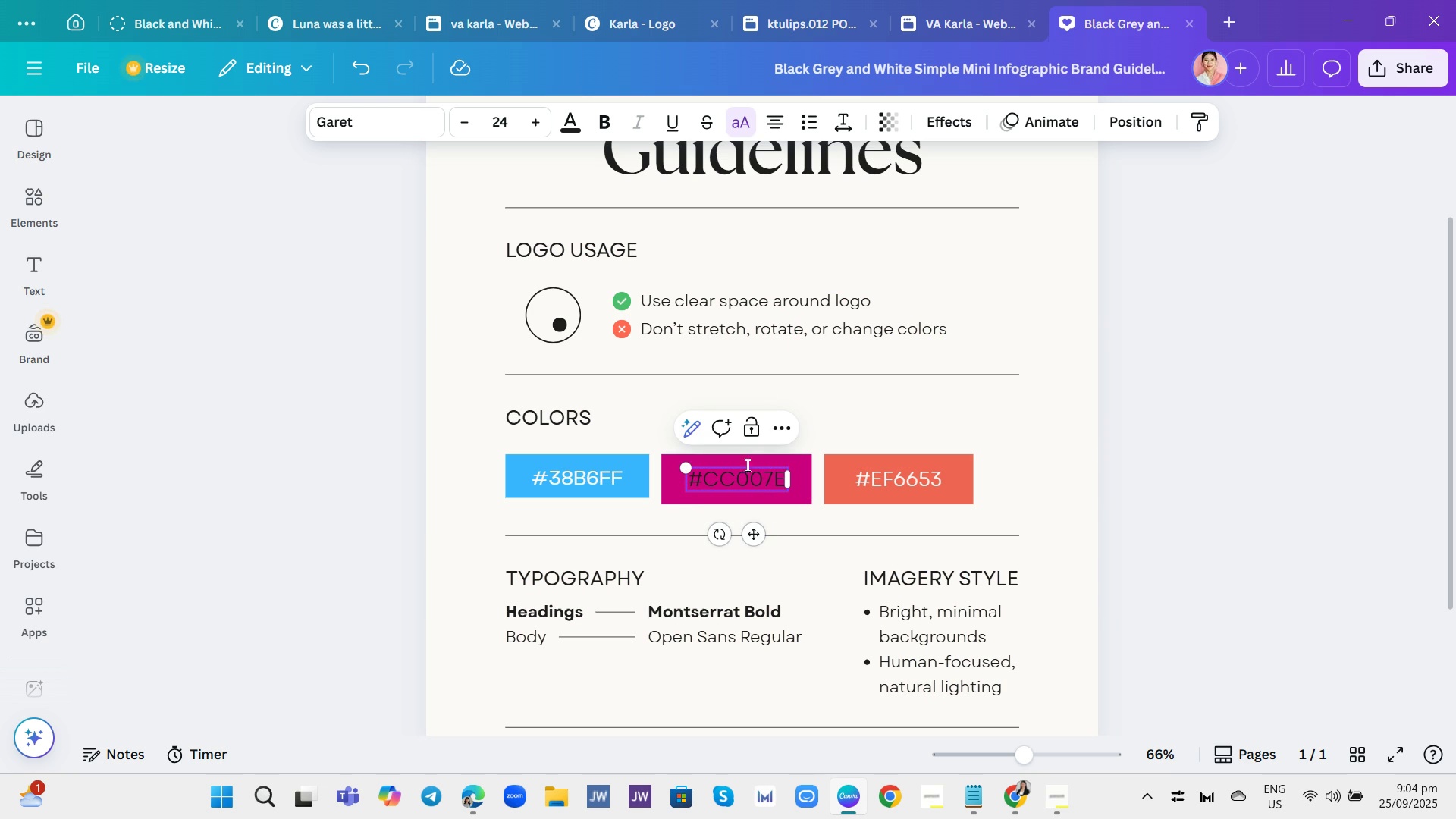 
left_click([573, 123])
 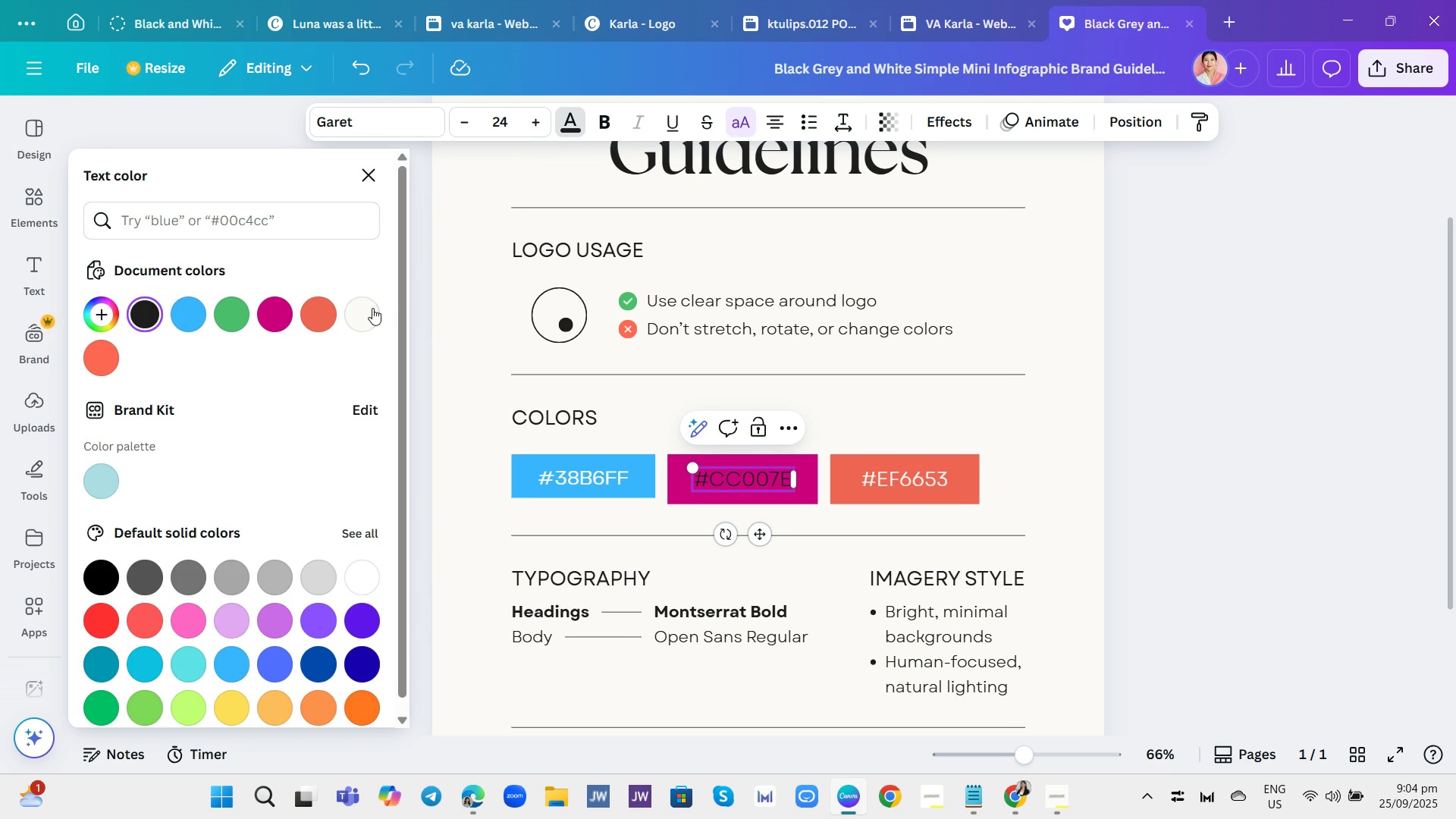 
left_click([371, 309])
 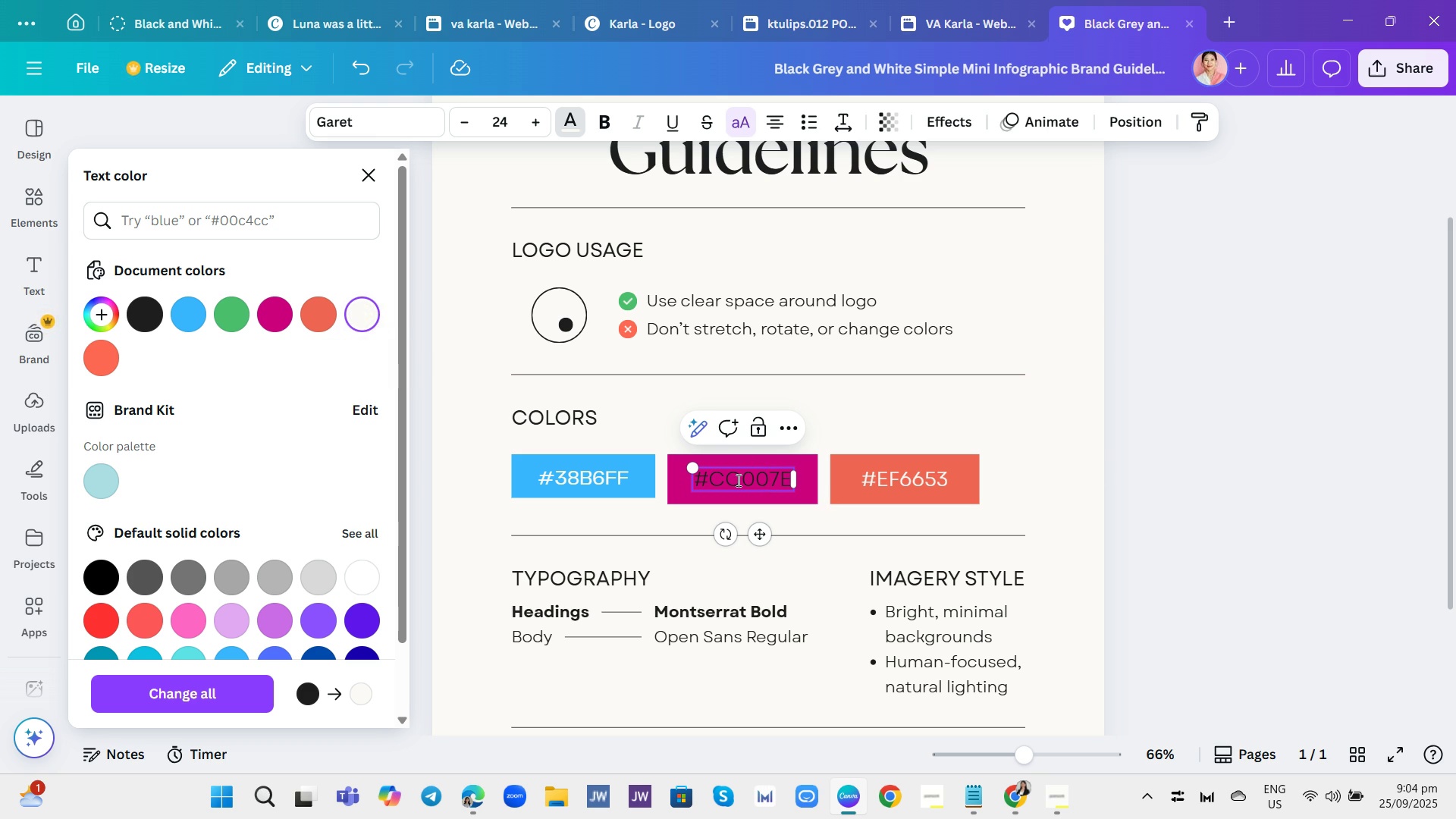 
left_click([737, 480])
 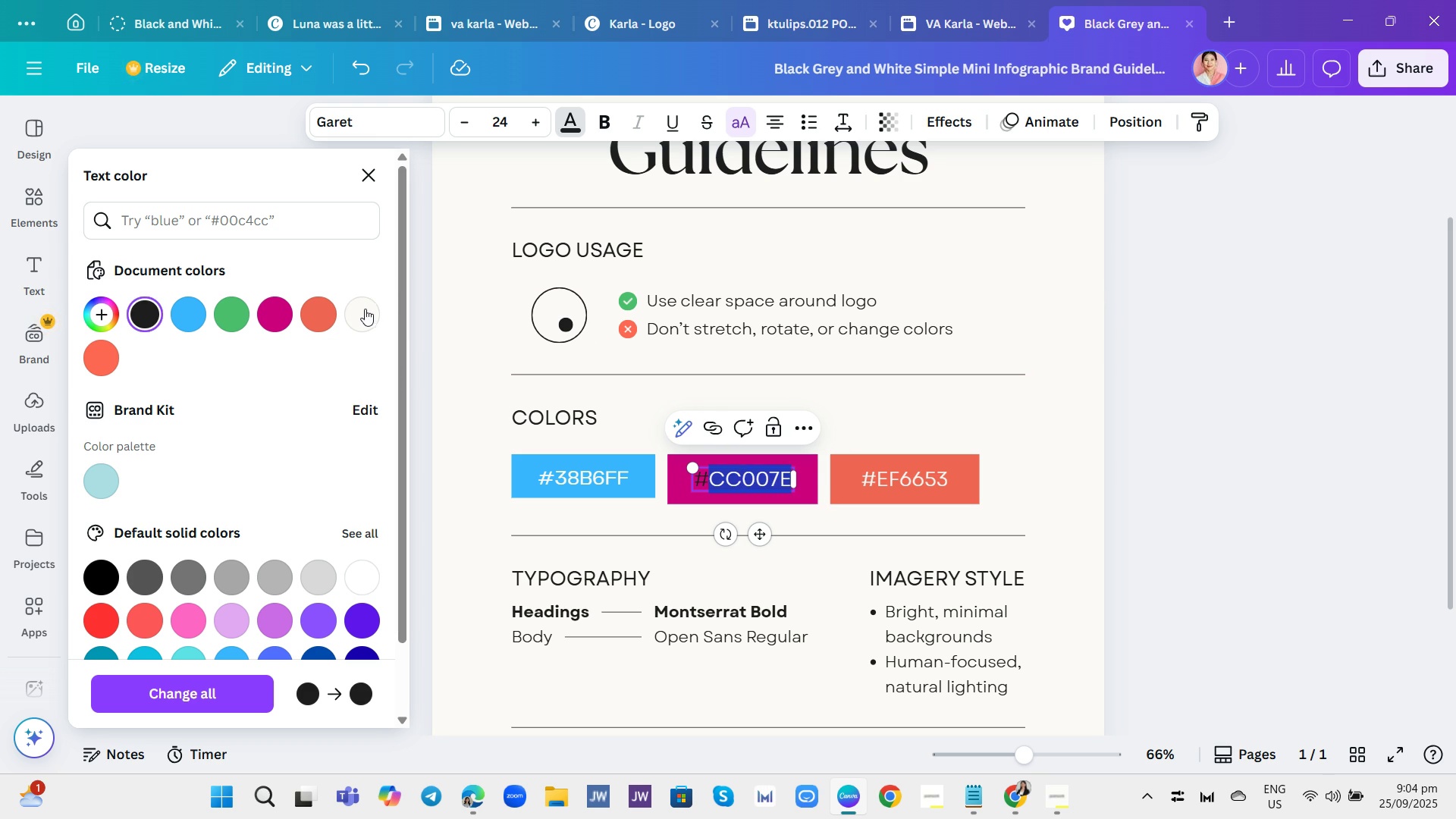 
left_click([362, 310])
 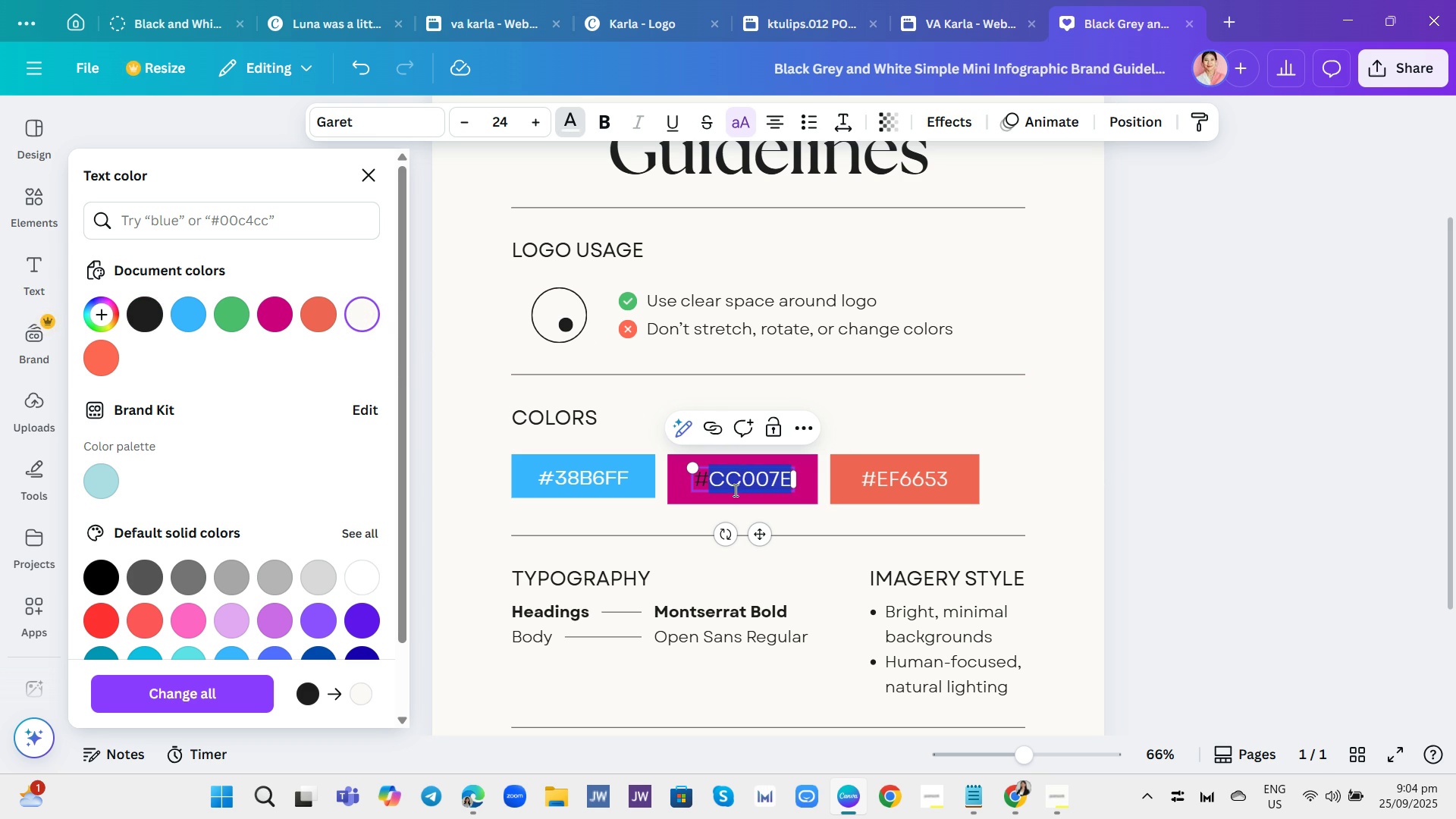 
double_click([731, 486])
 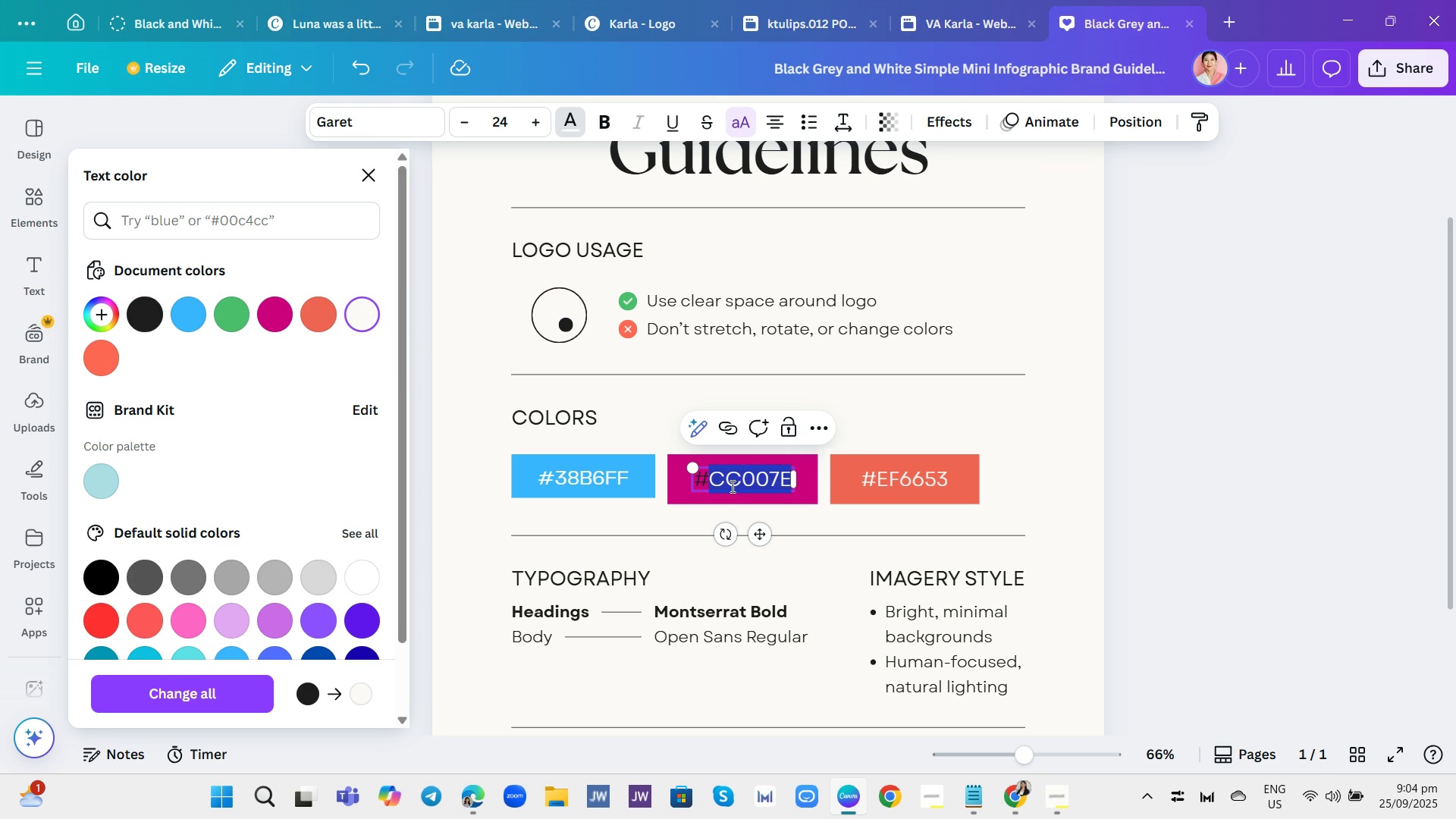 
triple_click([731, 486])
 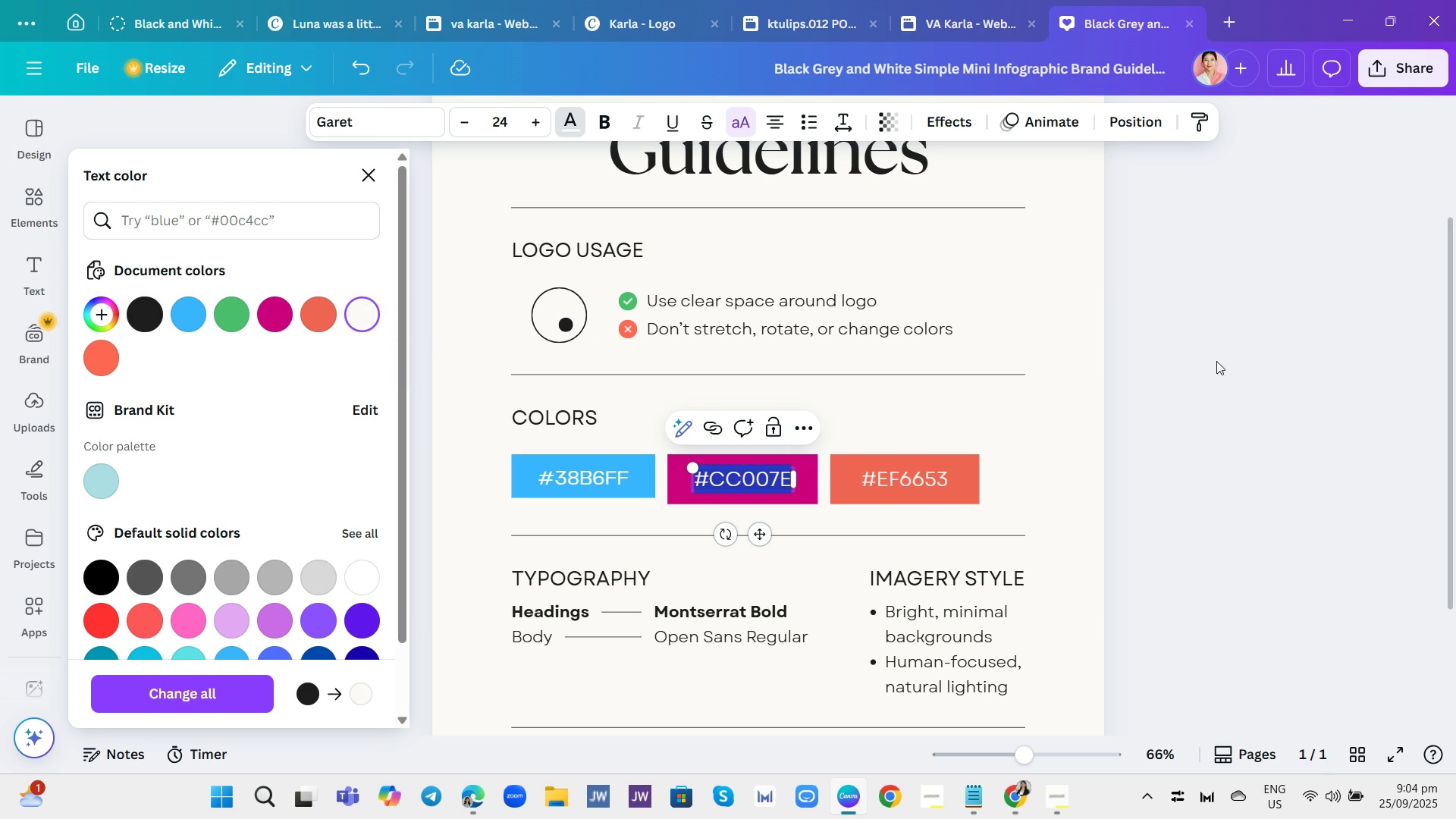 
left_click([1279, 390])
 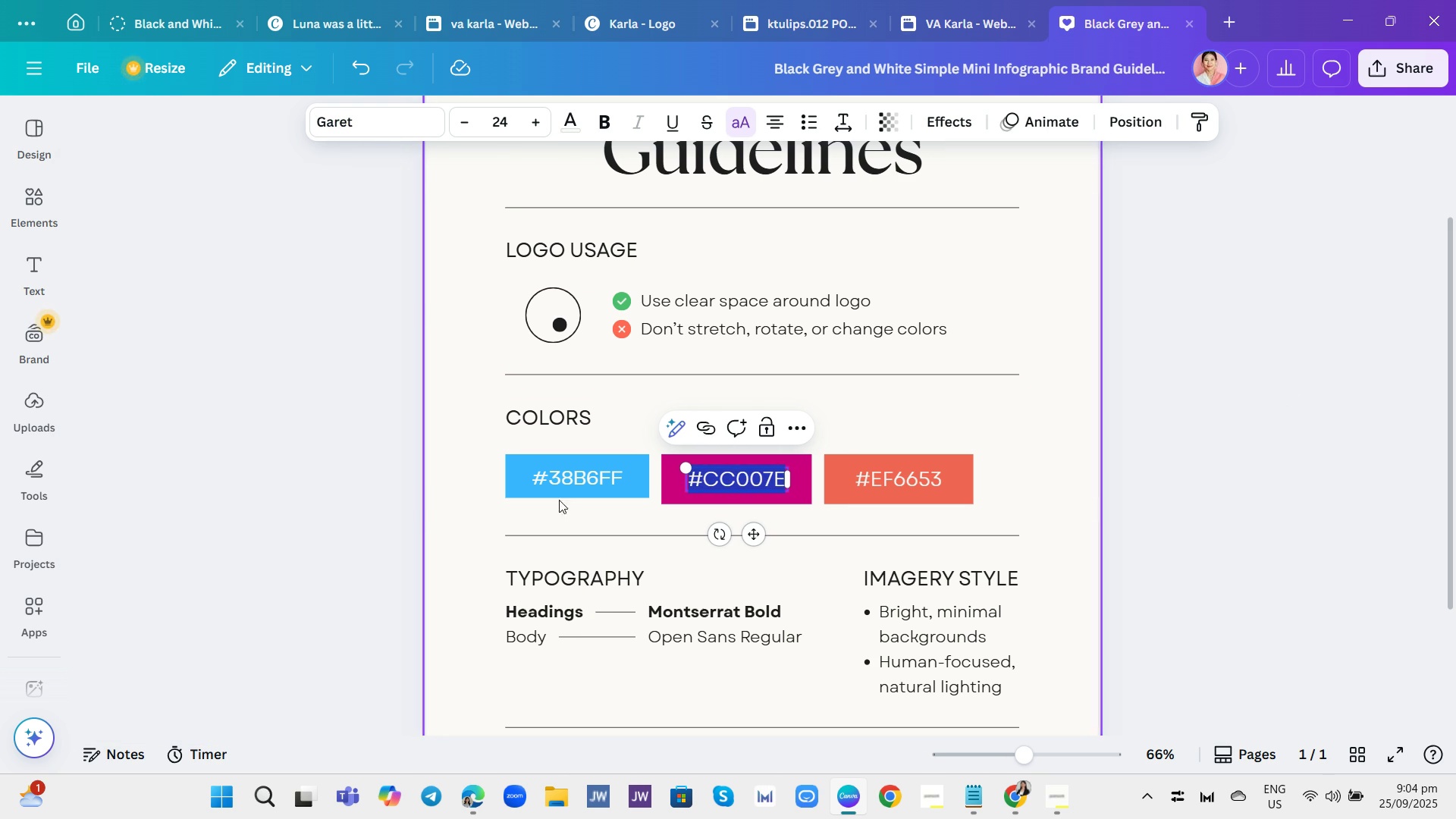 
left_click([575, 470])
 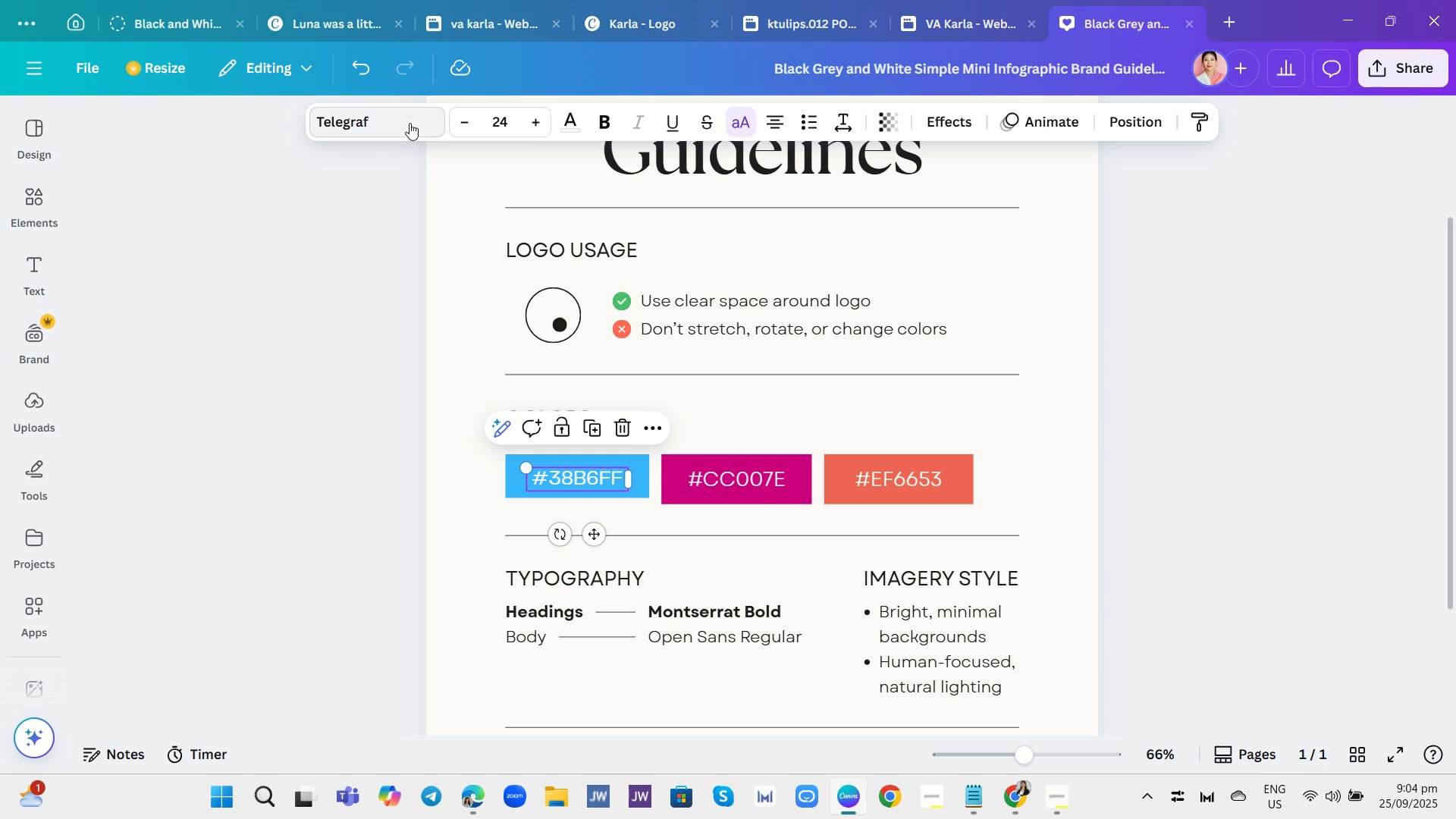 
left_click([410, 123])
 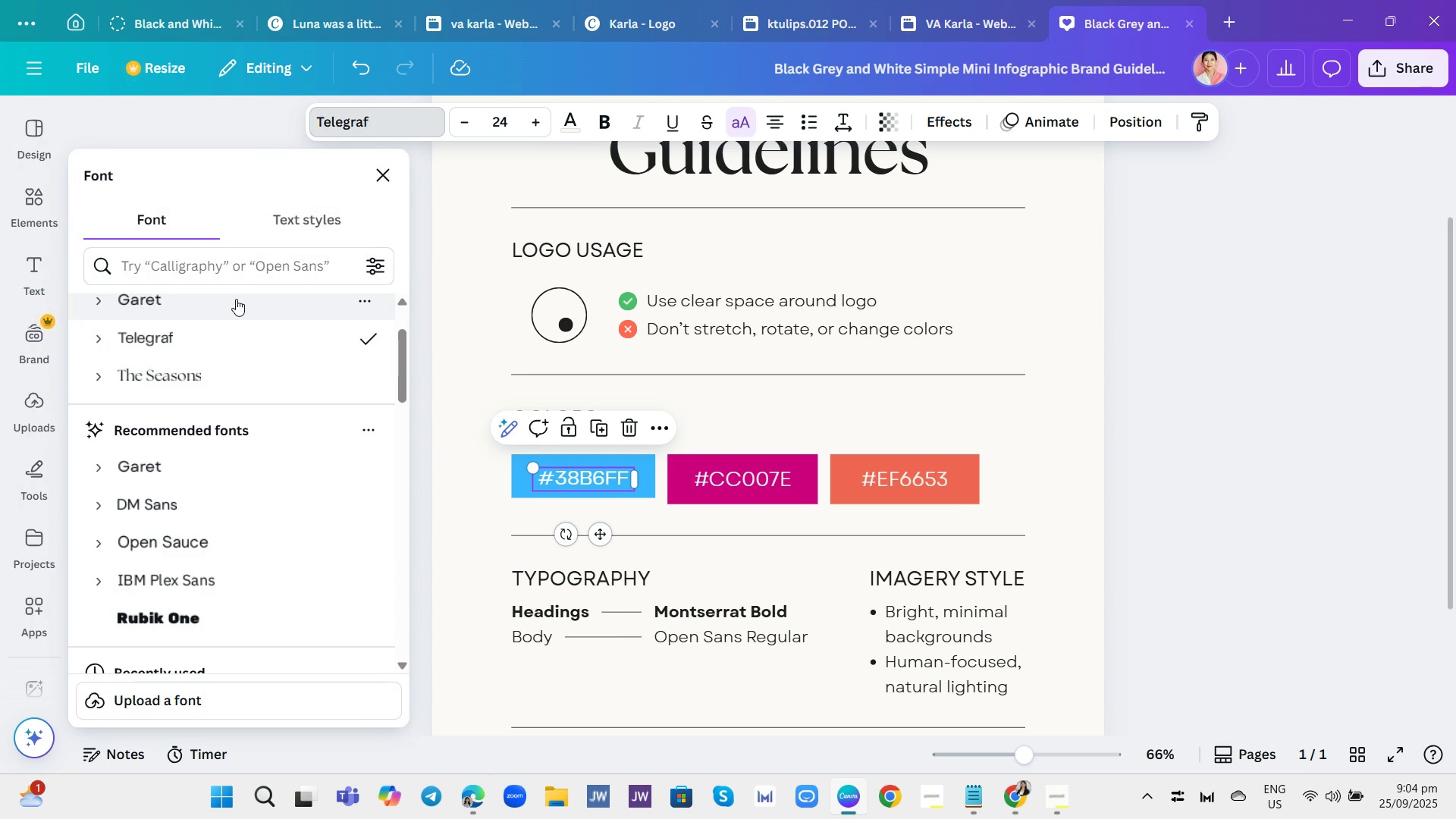 
left_click([235, 297])
 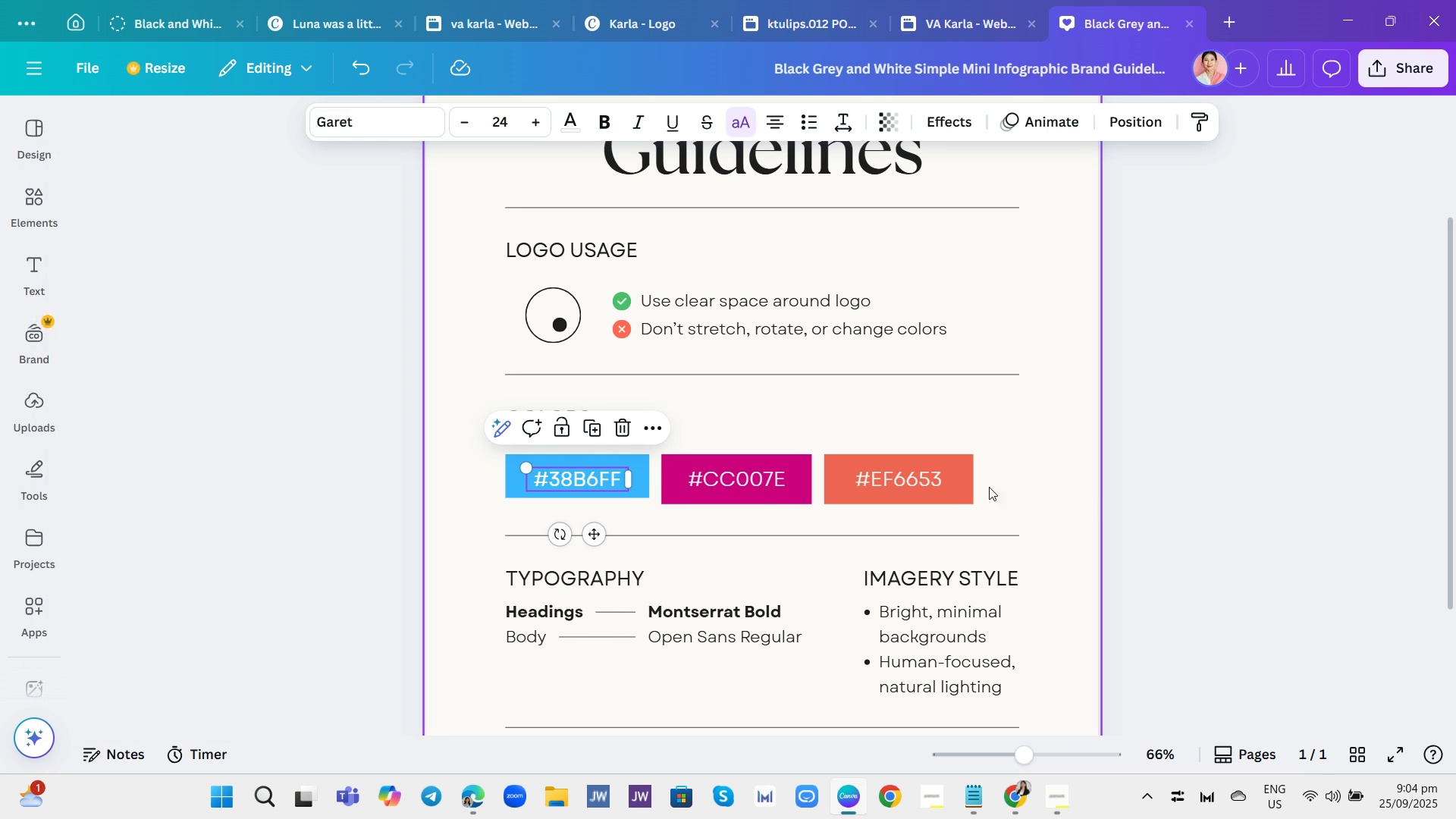 
left_click([956, 480])
 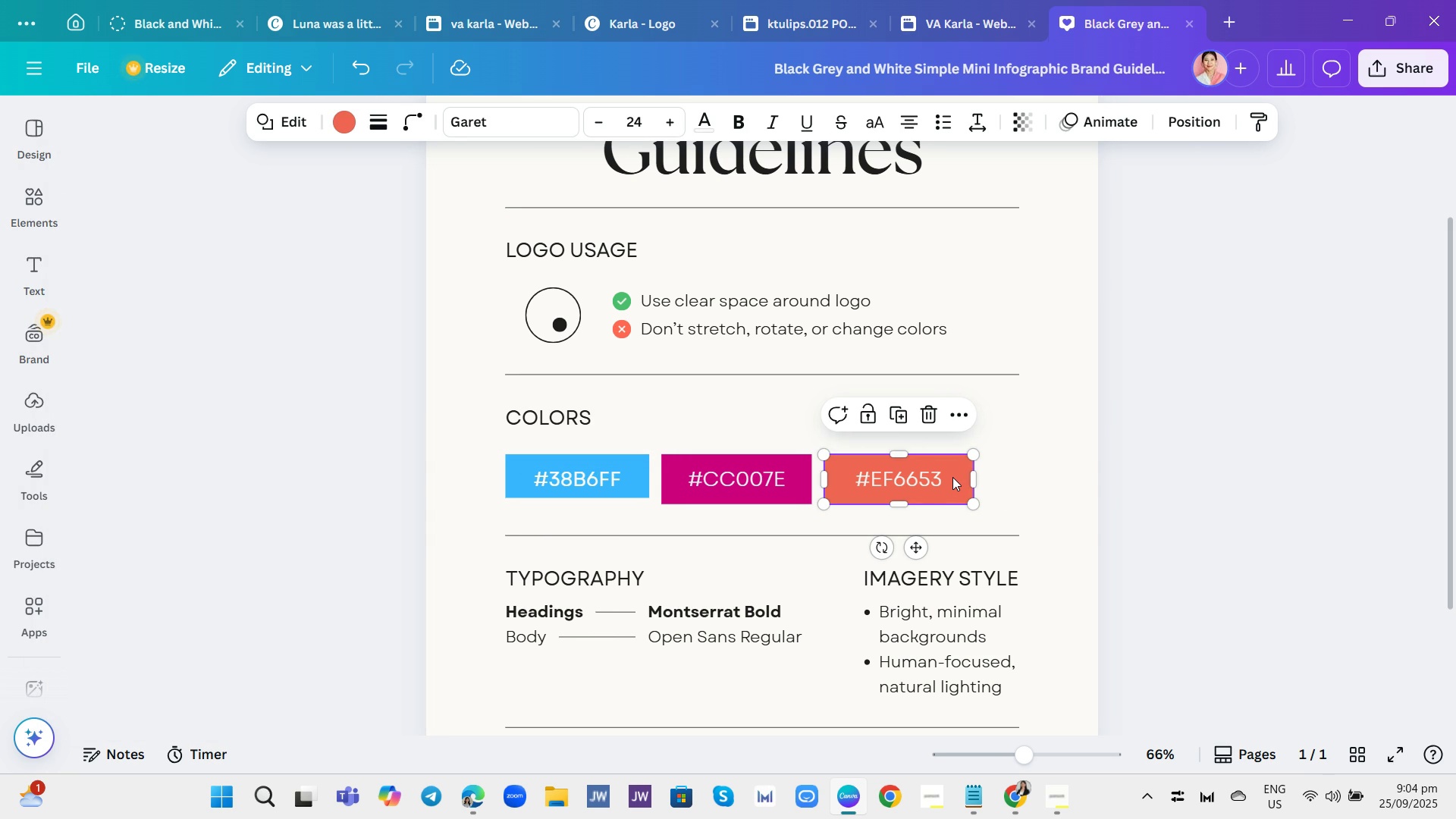 
left_click([952, 478])
 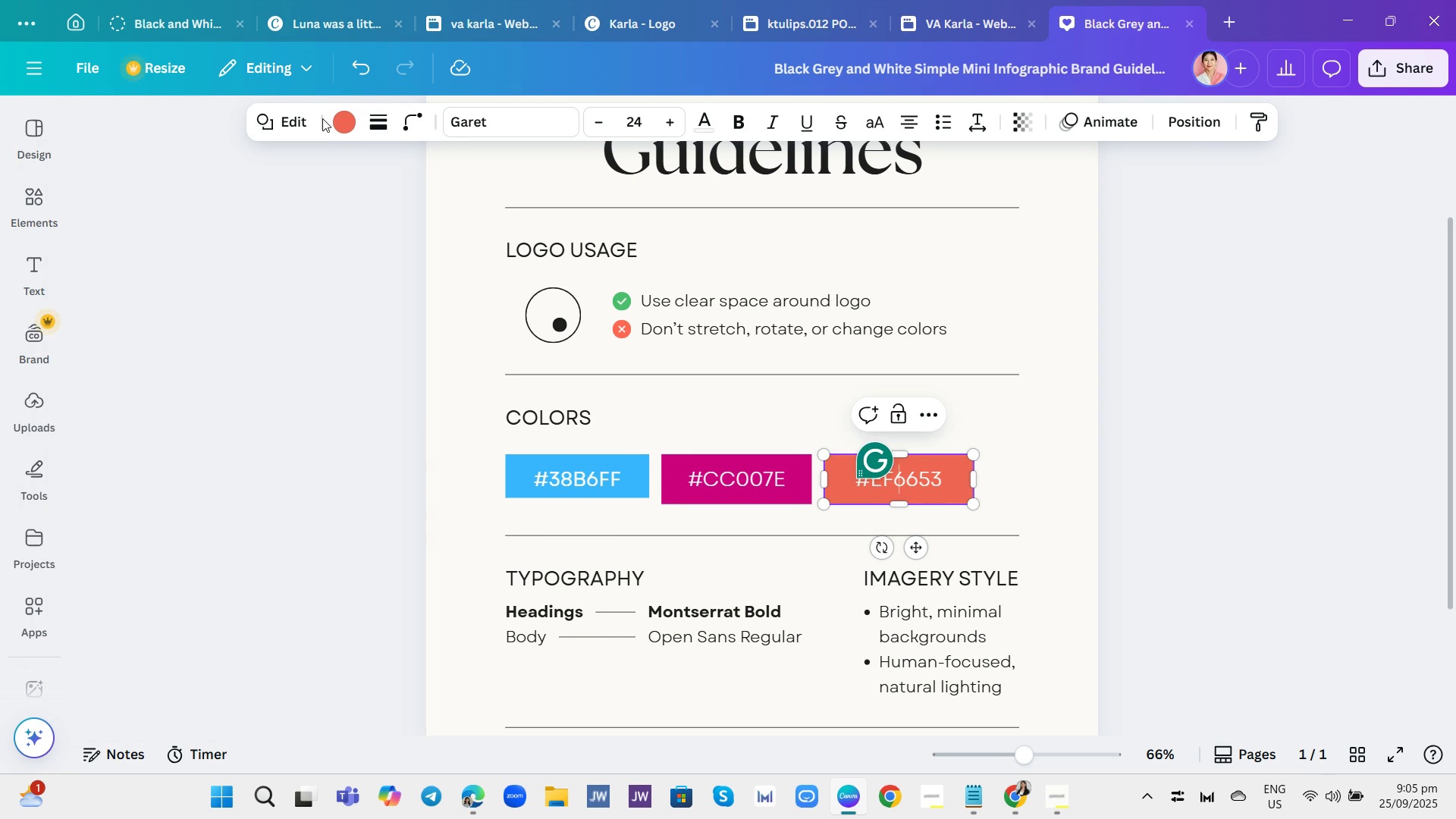 
left_click([319, 120])
 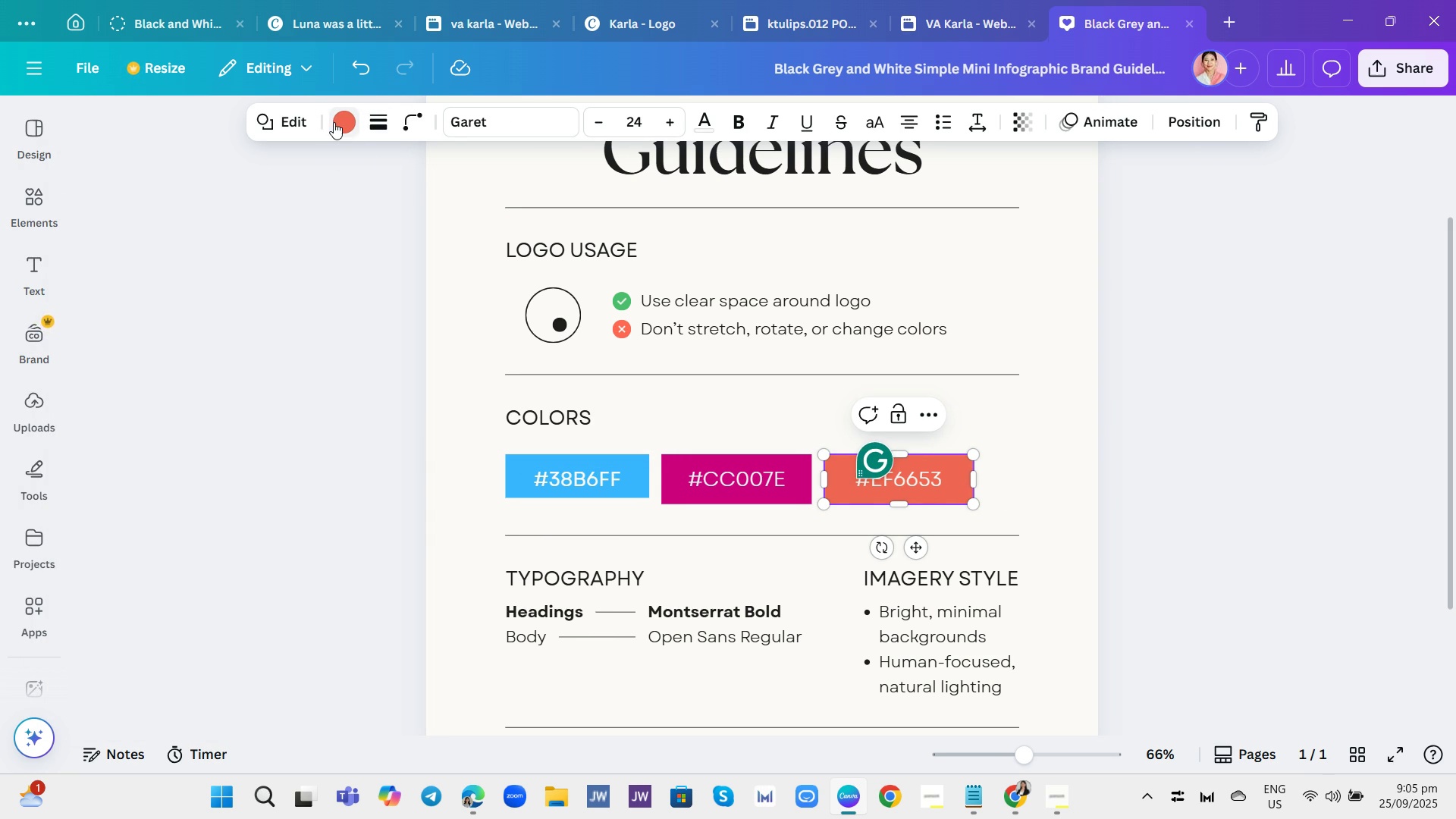 
left_click([334, 122])
 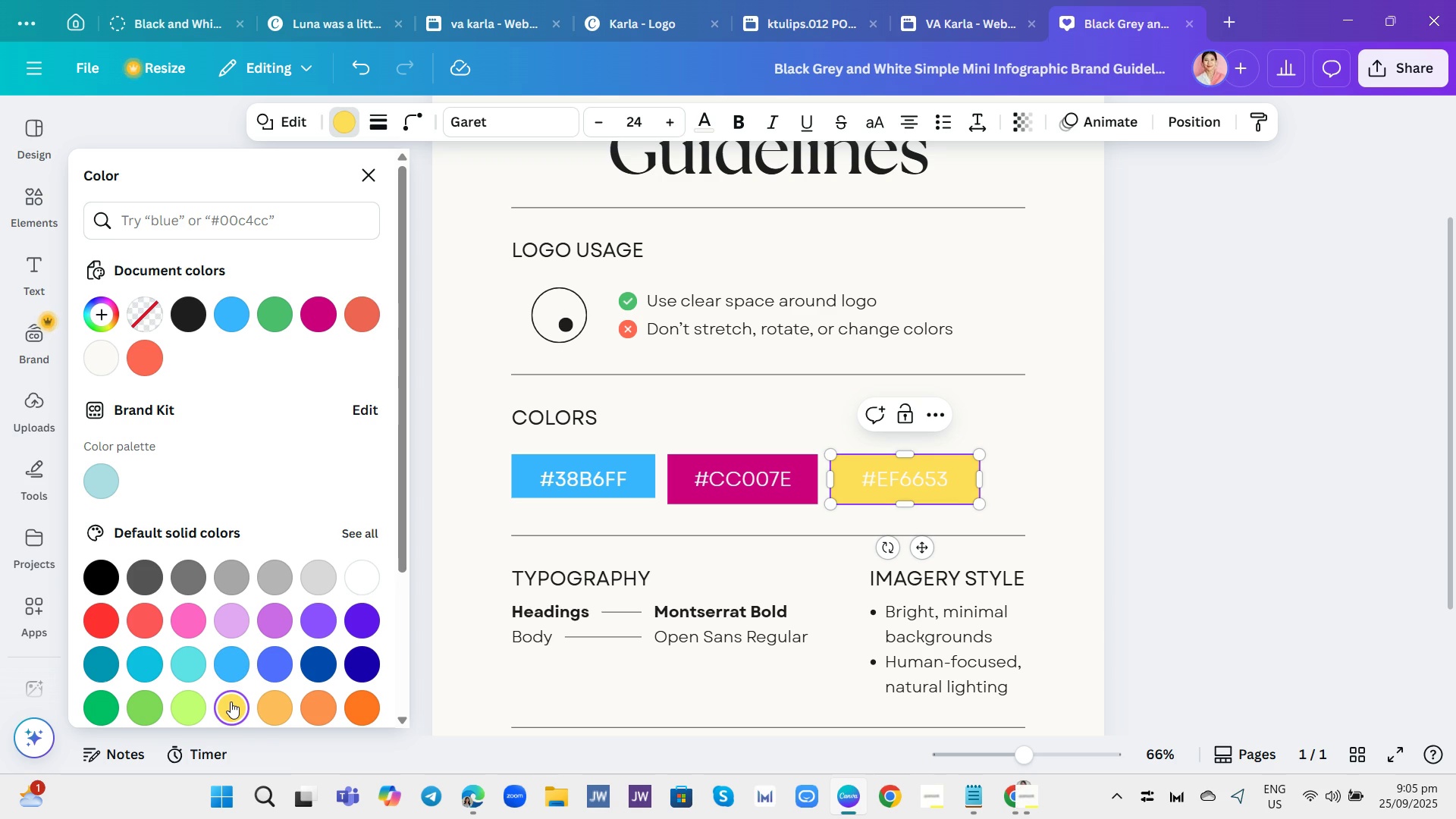 
wait(5.54)
 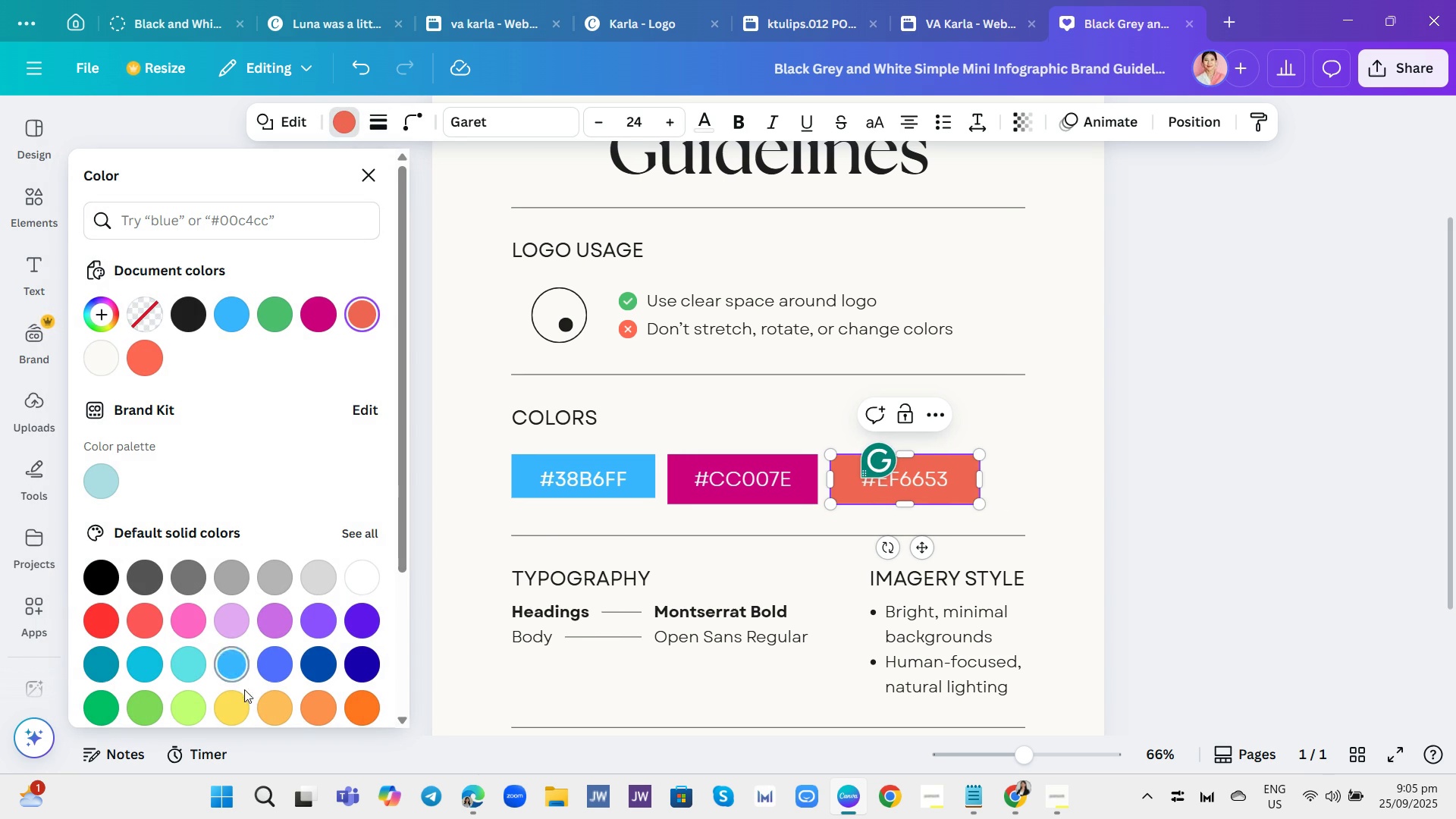 
scroll: coordinate [334, 611], scroll_direction: down, amount: 2.0
 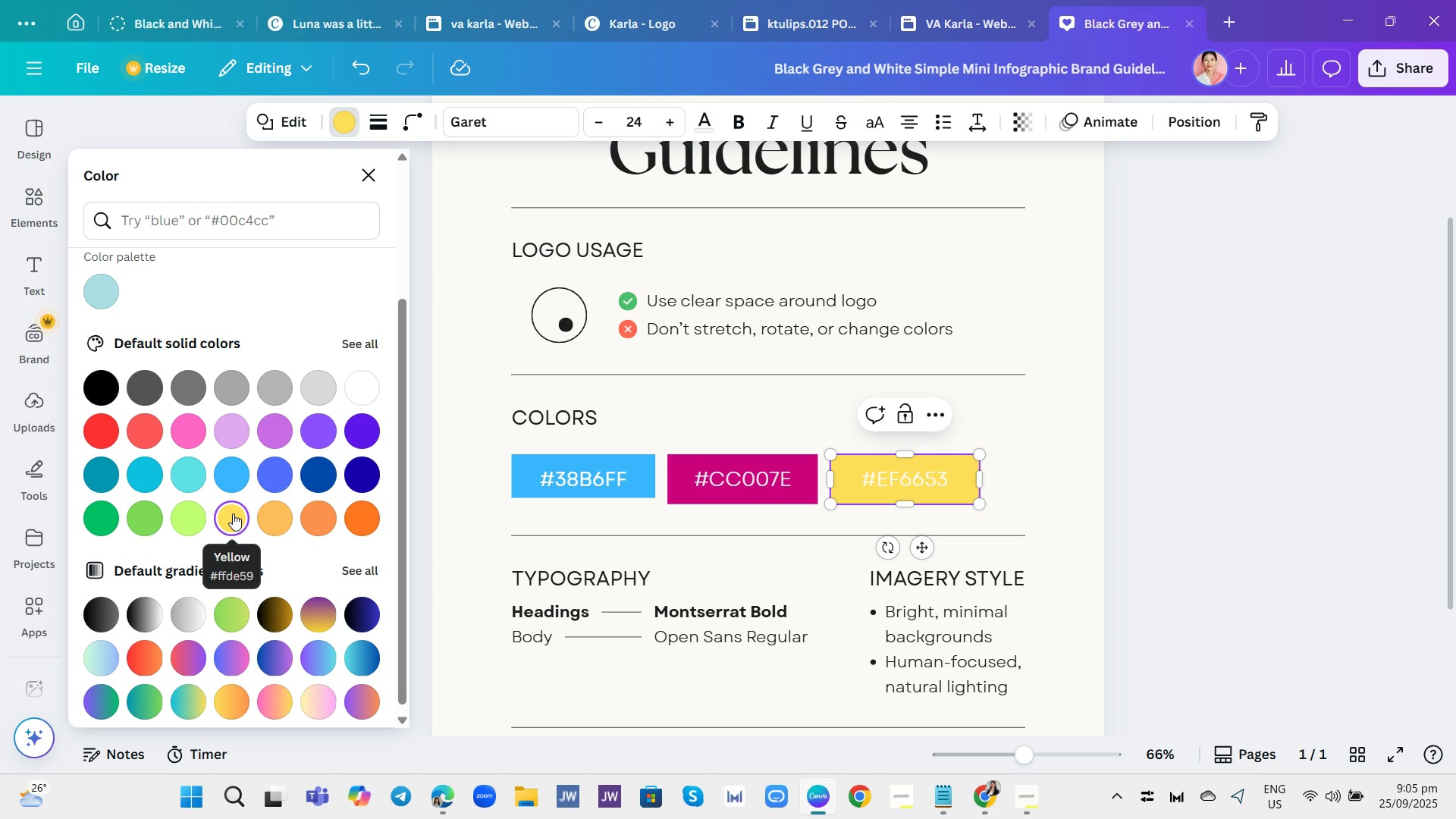 
wait(13.74)
 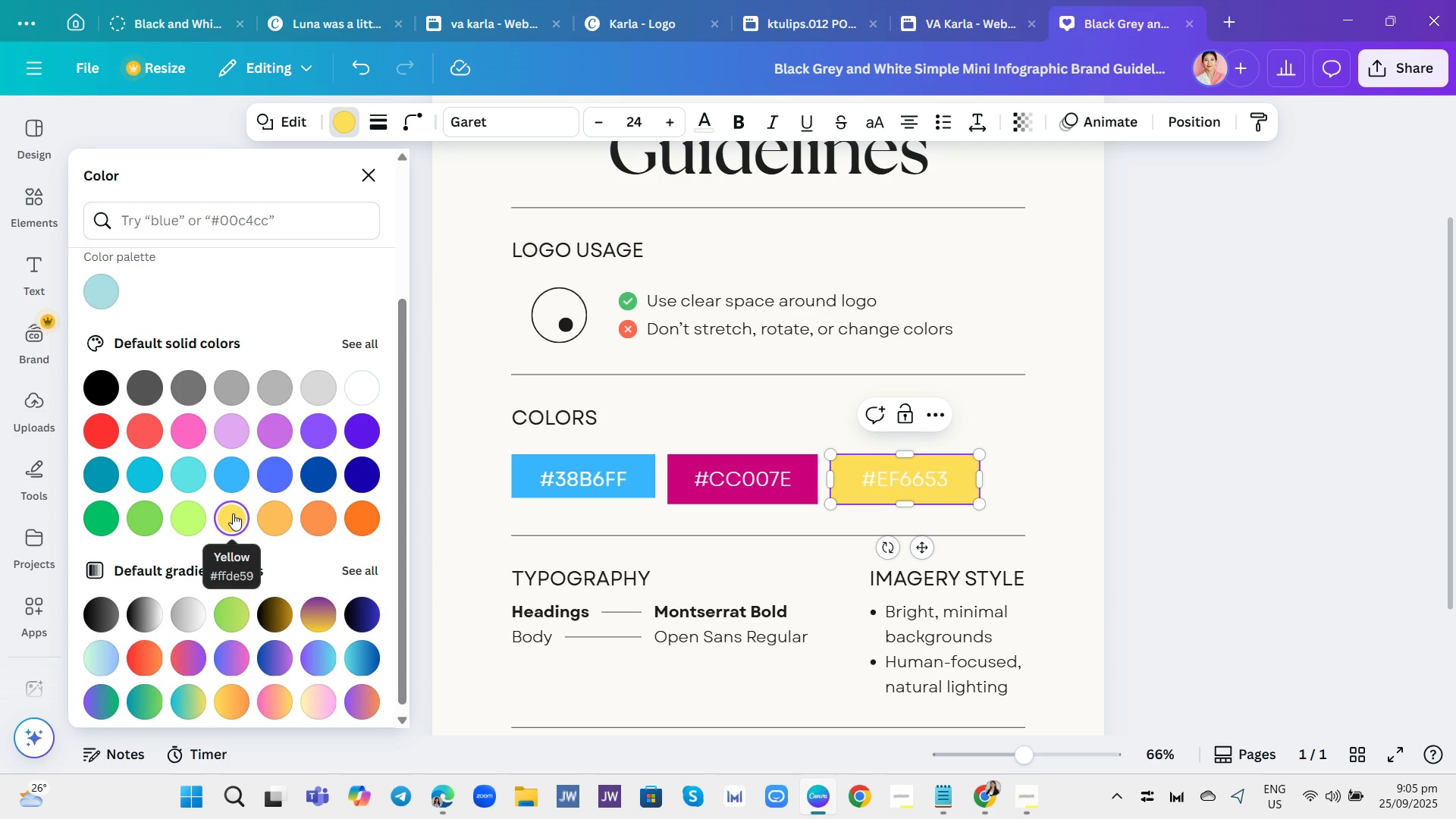 
double_click([948, 483])
 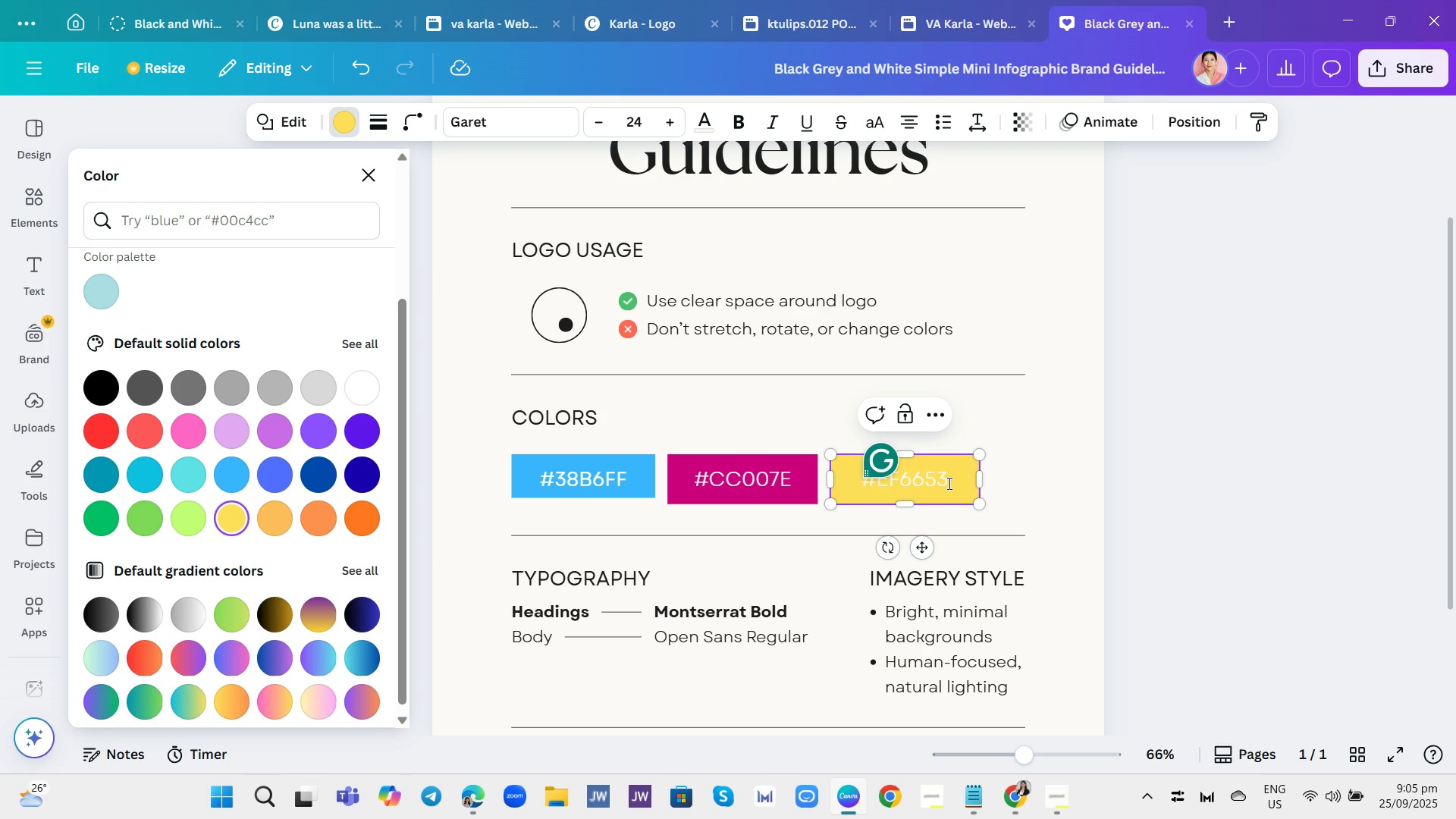 
triple_click([948, 483])
 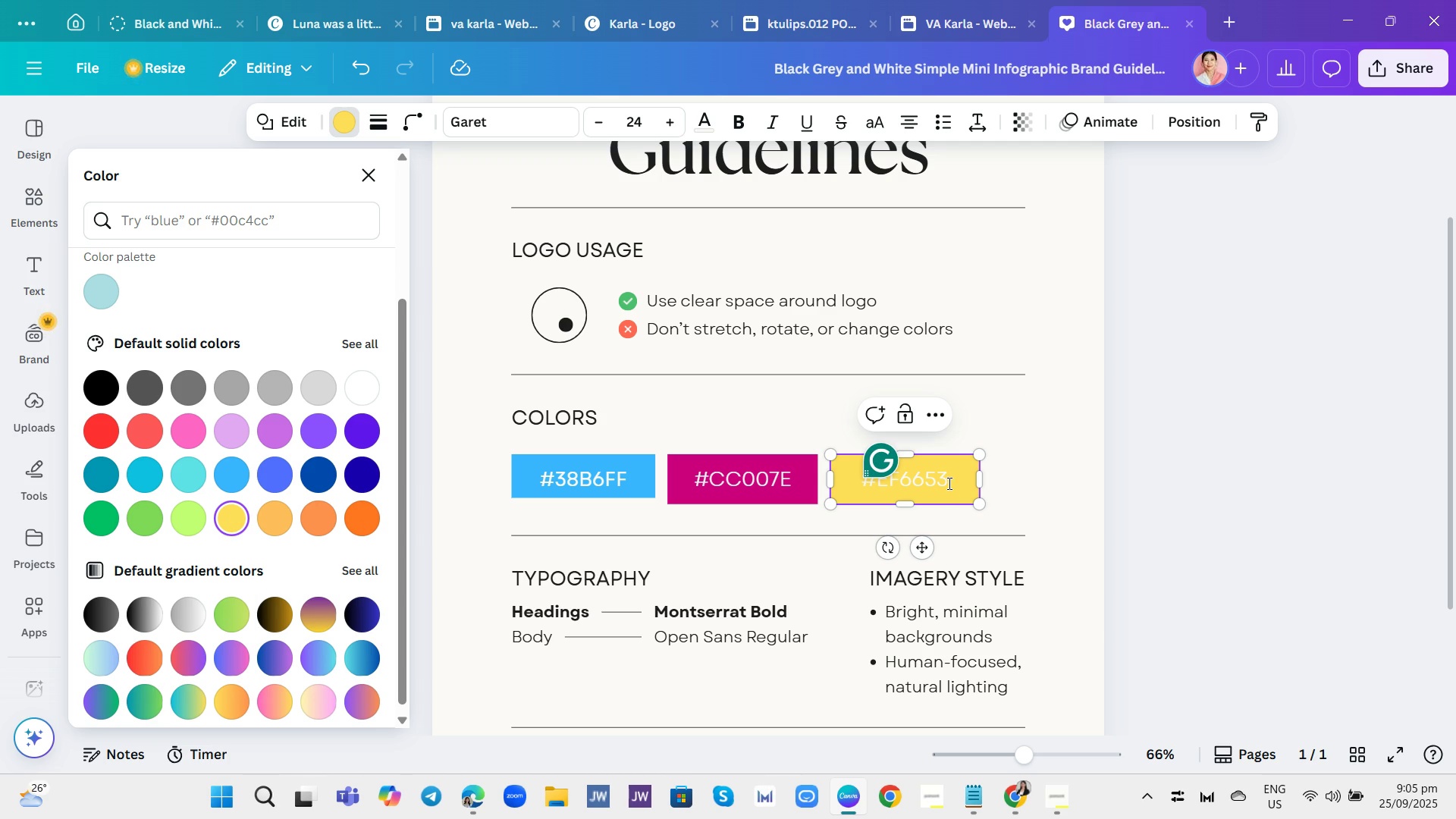 
triple_click([948, 483])
 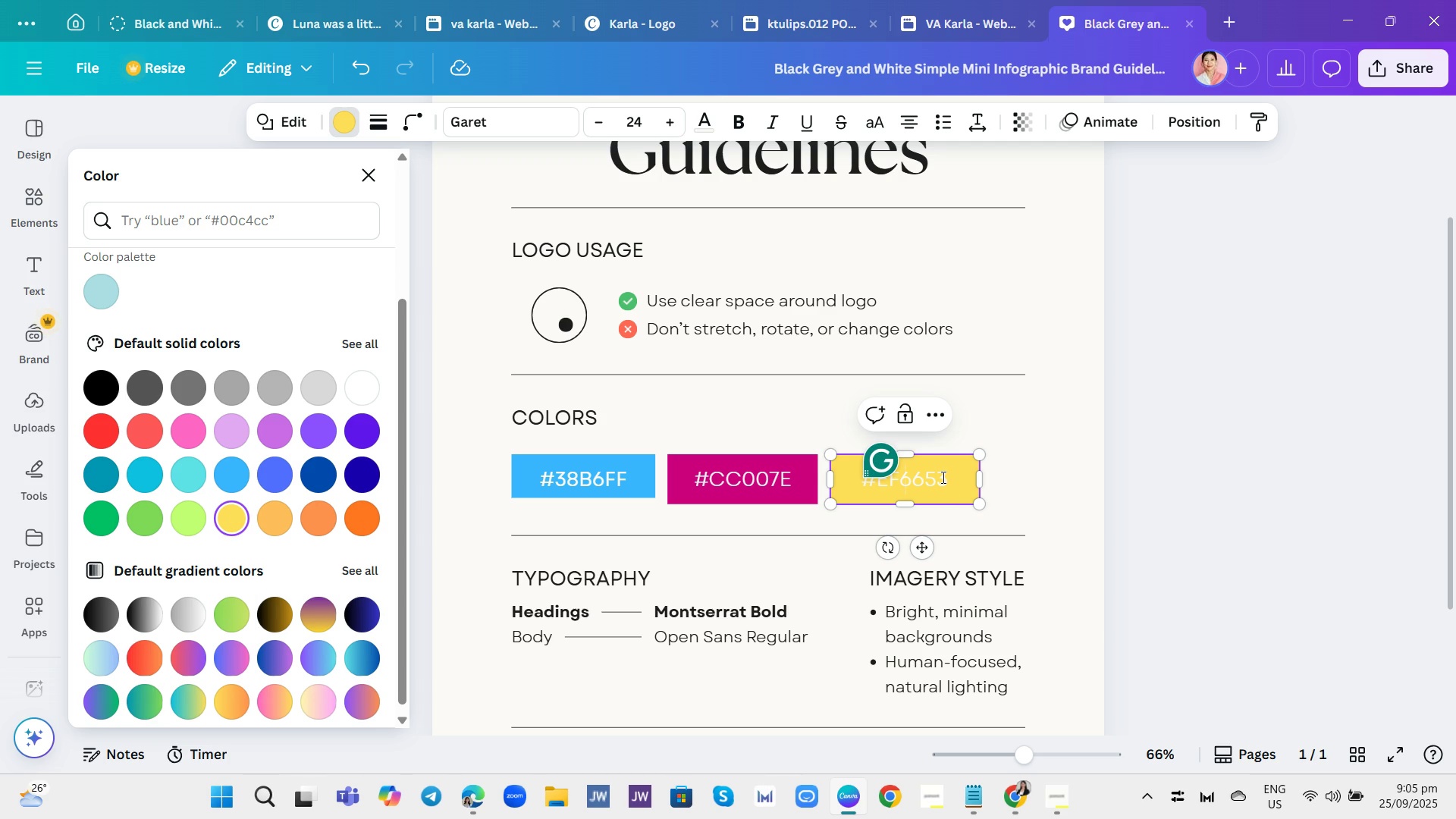 
double_click([942, 477])
 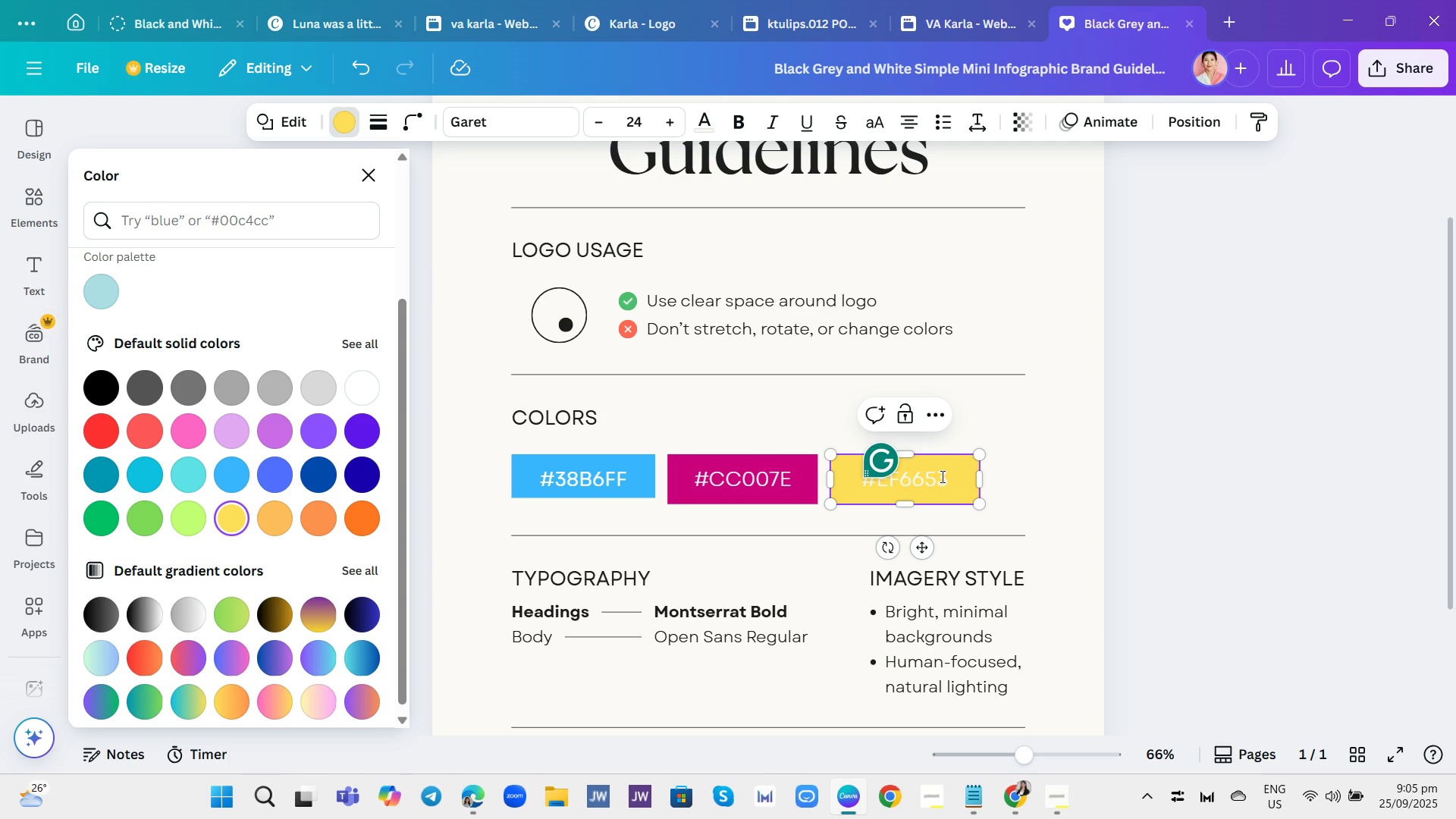 
triple_click([941, 476])
 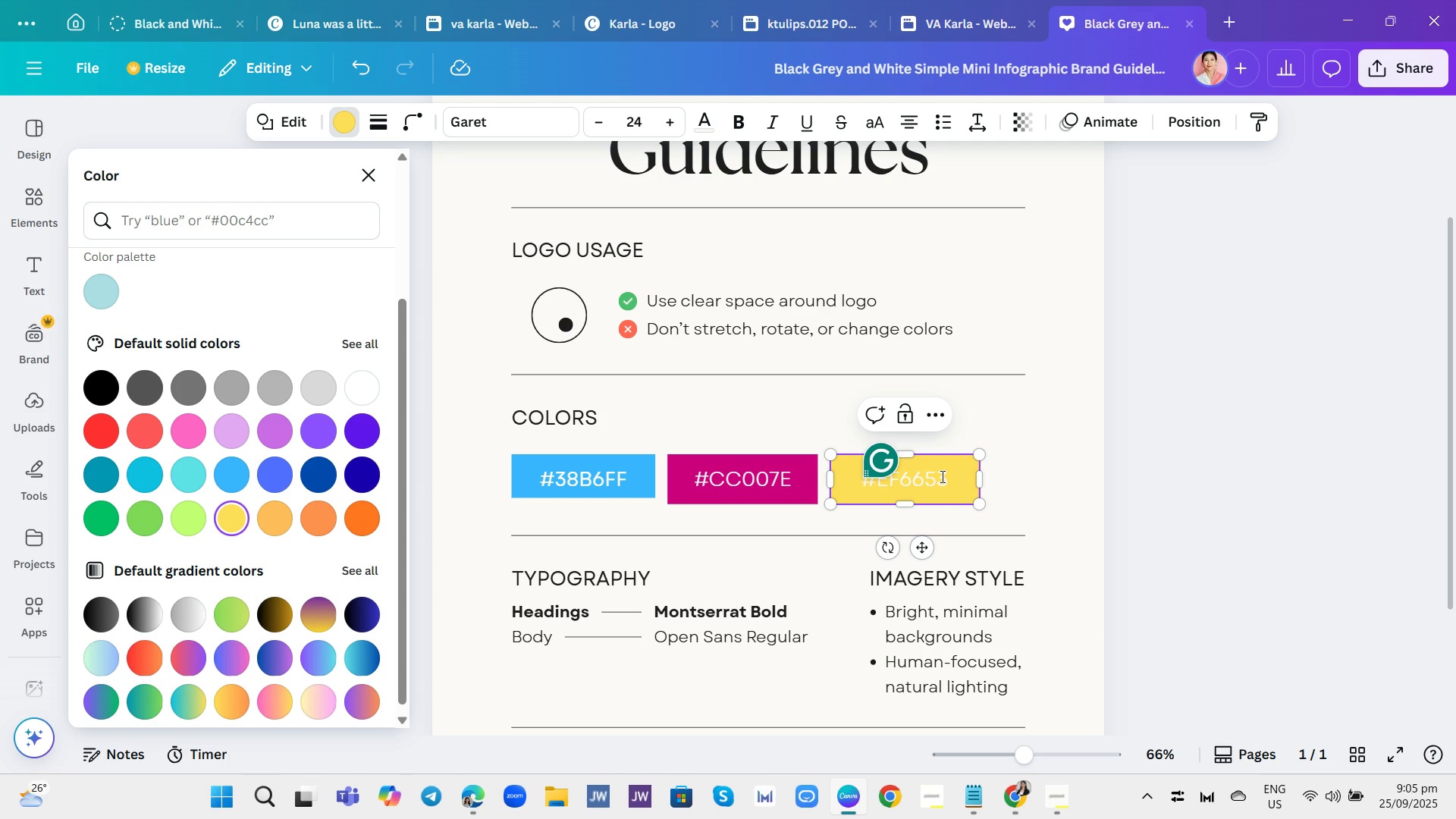 
triple_click([941, 476])
 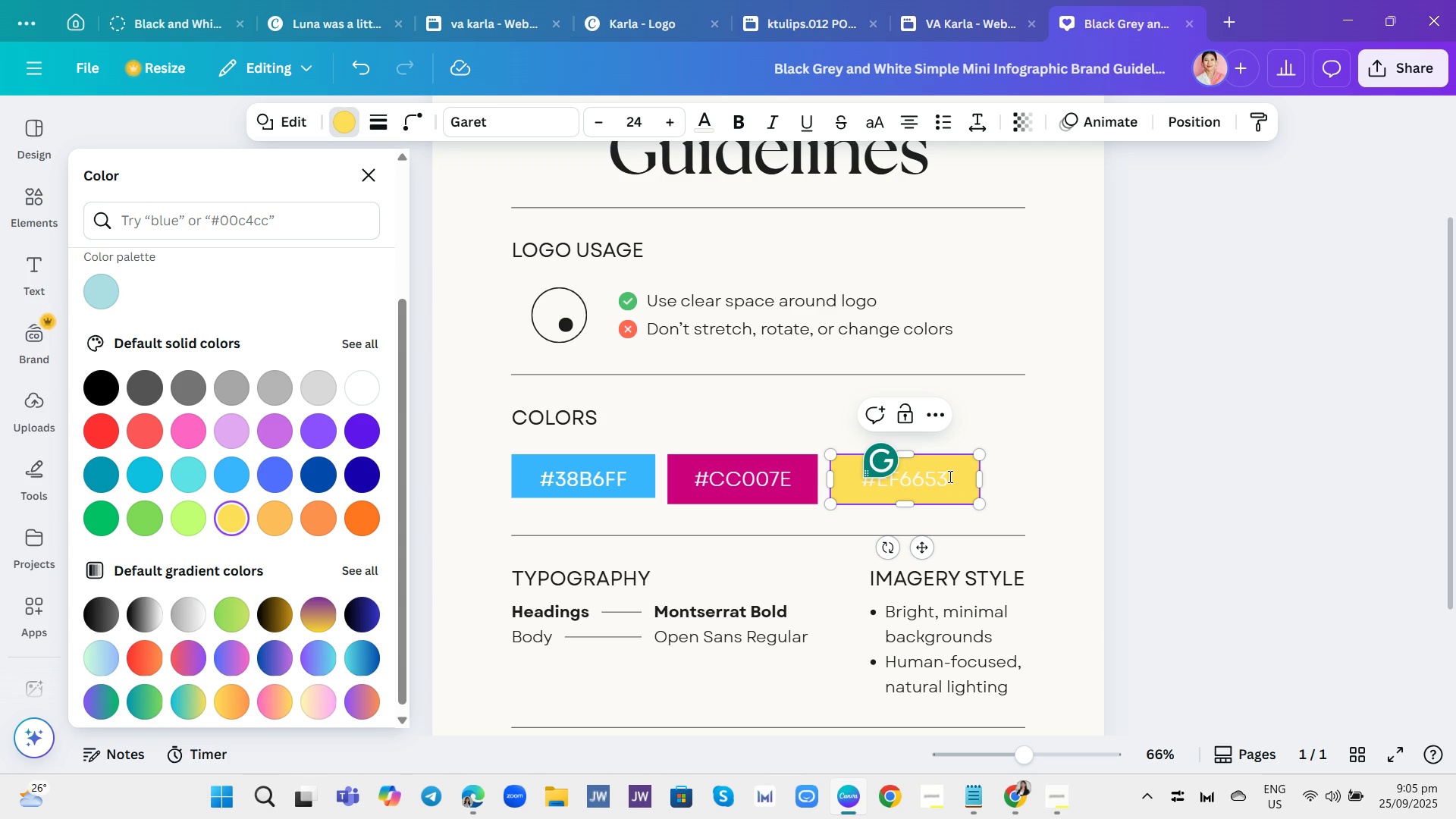 
left_click([949, 476])
 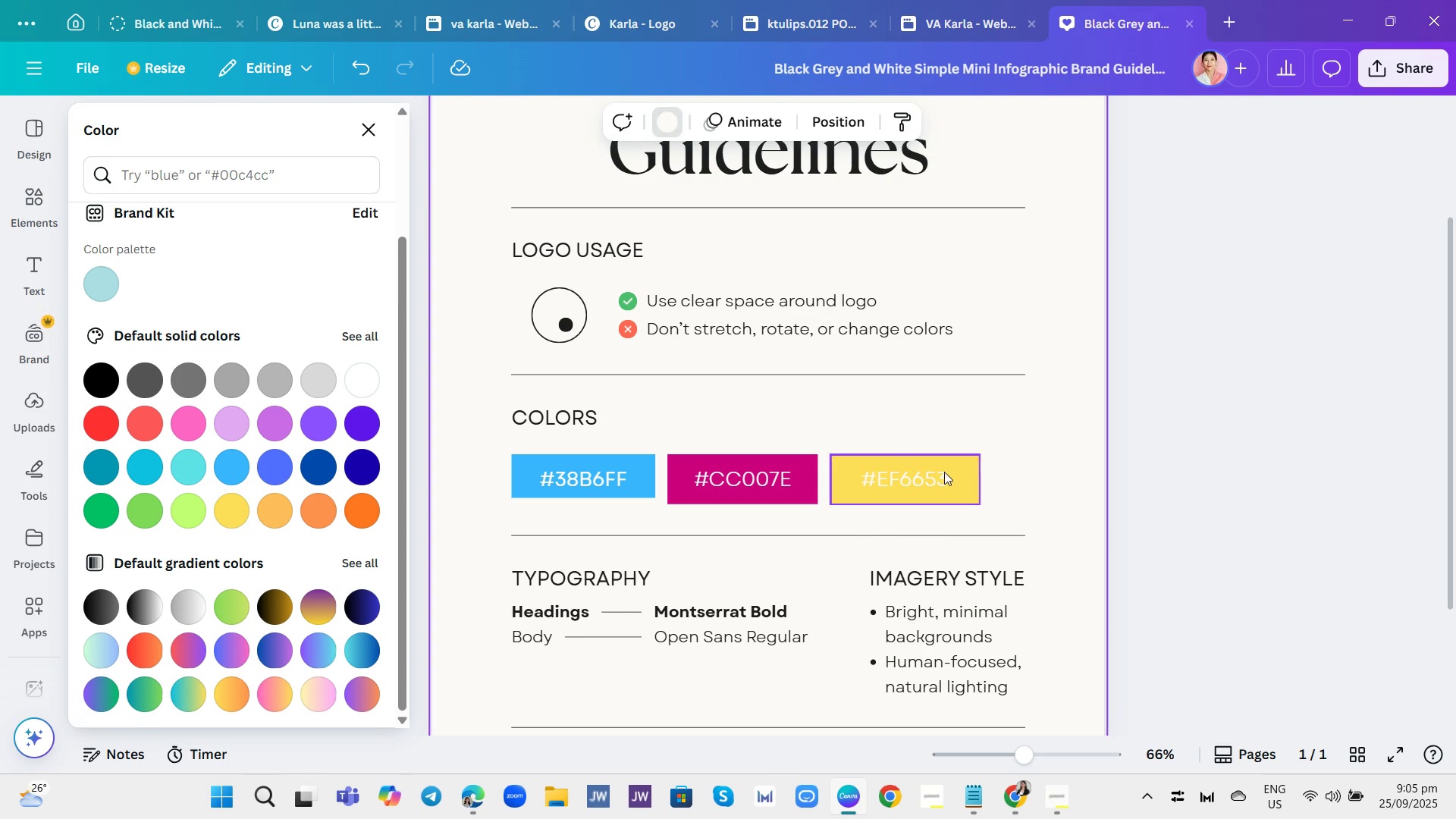 
left_click([937, 479])
 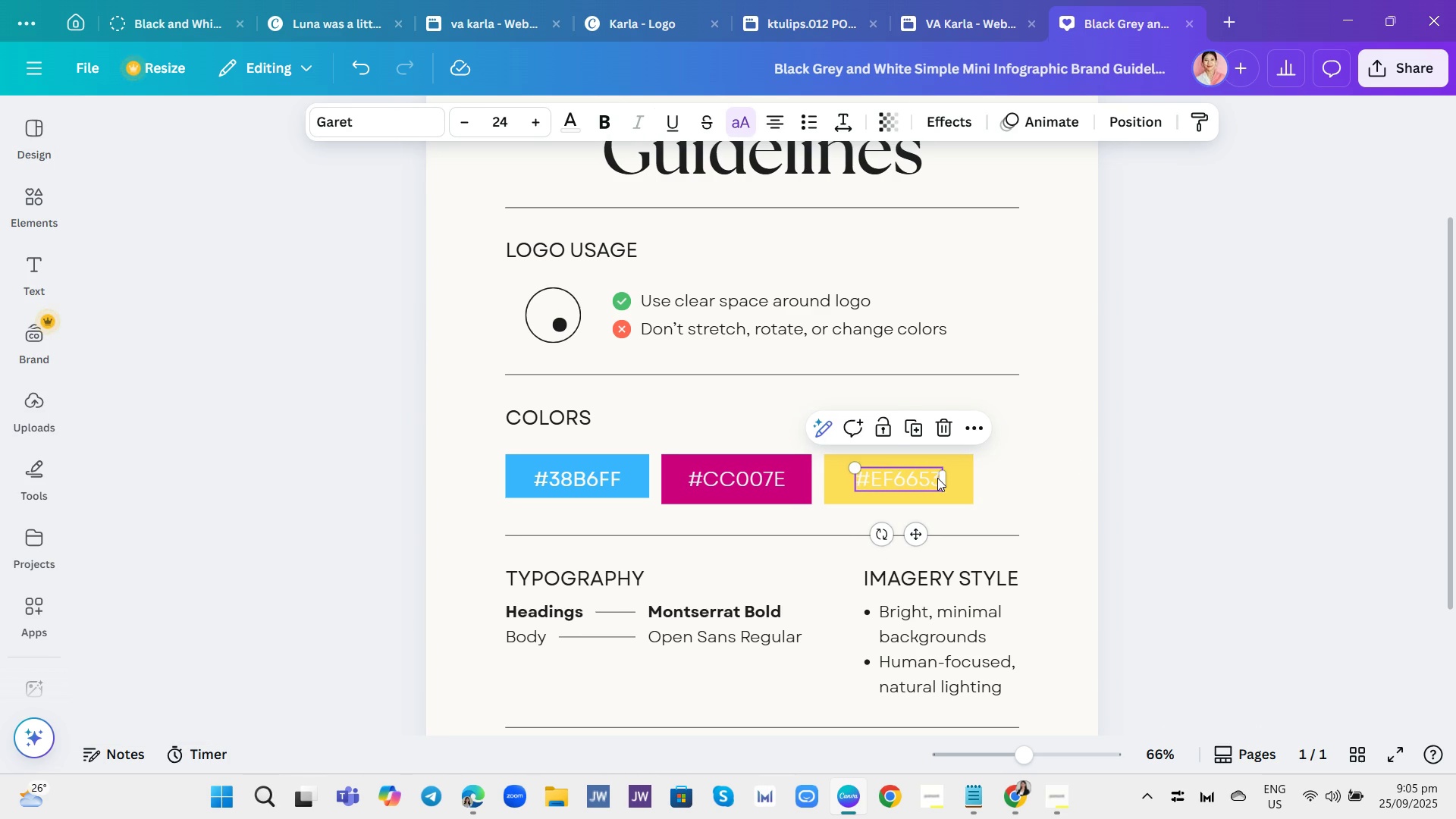 
left_click([937, 478])
 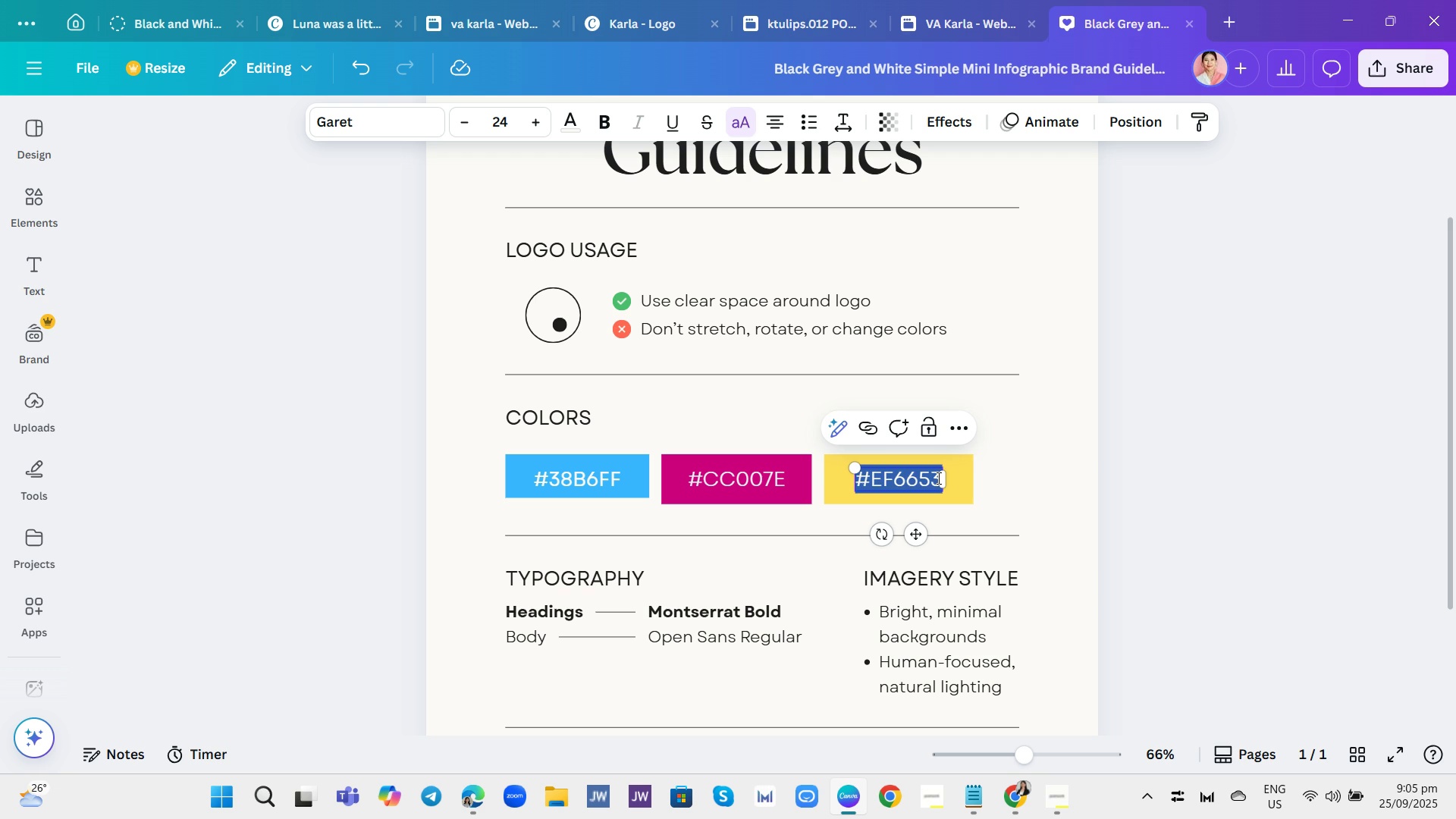 
left_click([937, 478])
 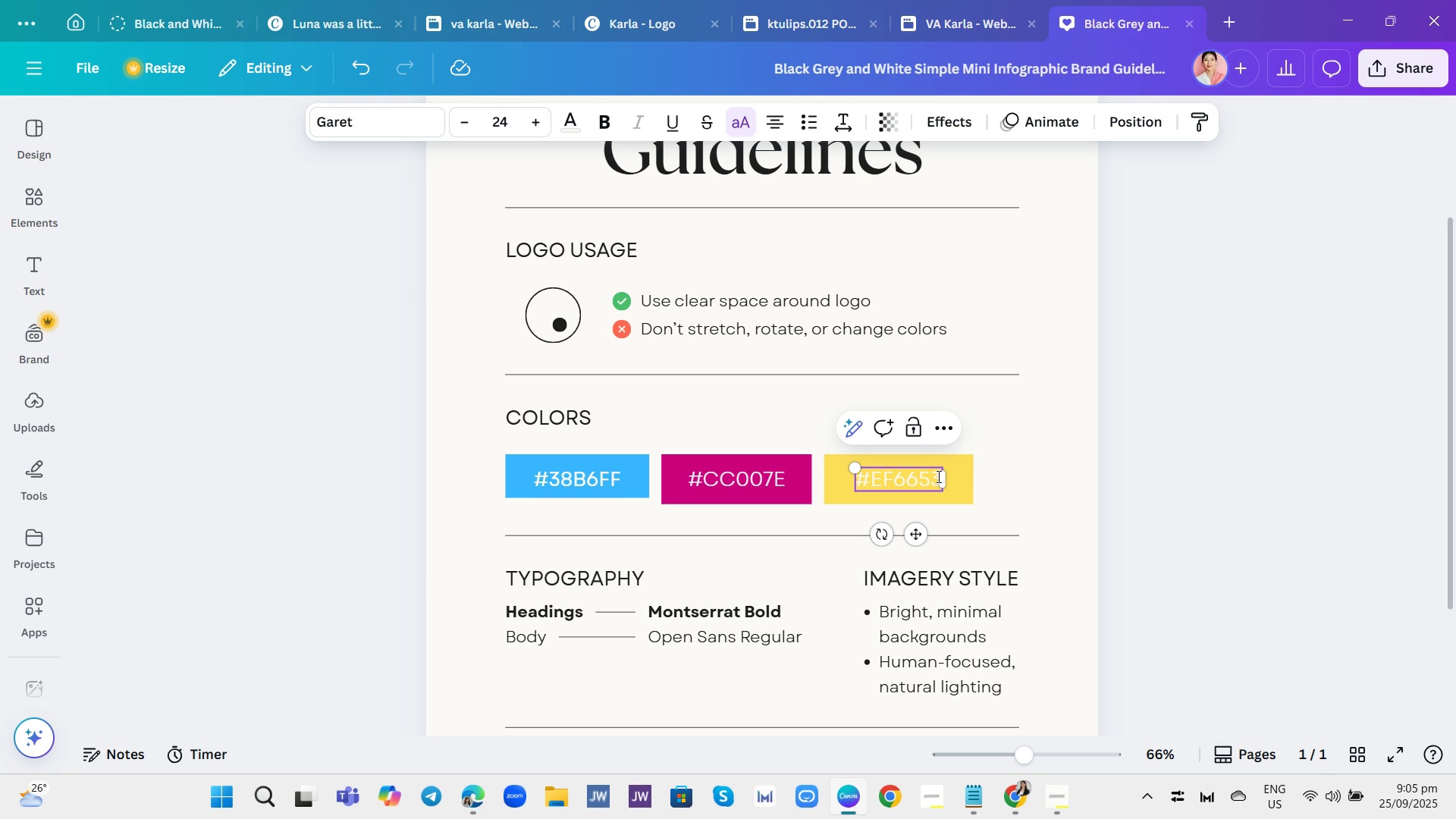 
key(Backspace)
key(Backspace)
key(Backspace)
key(Backspace)
key(Backspace)
key(Backspace)
type(ffde59)